 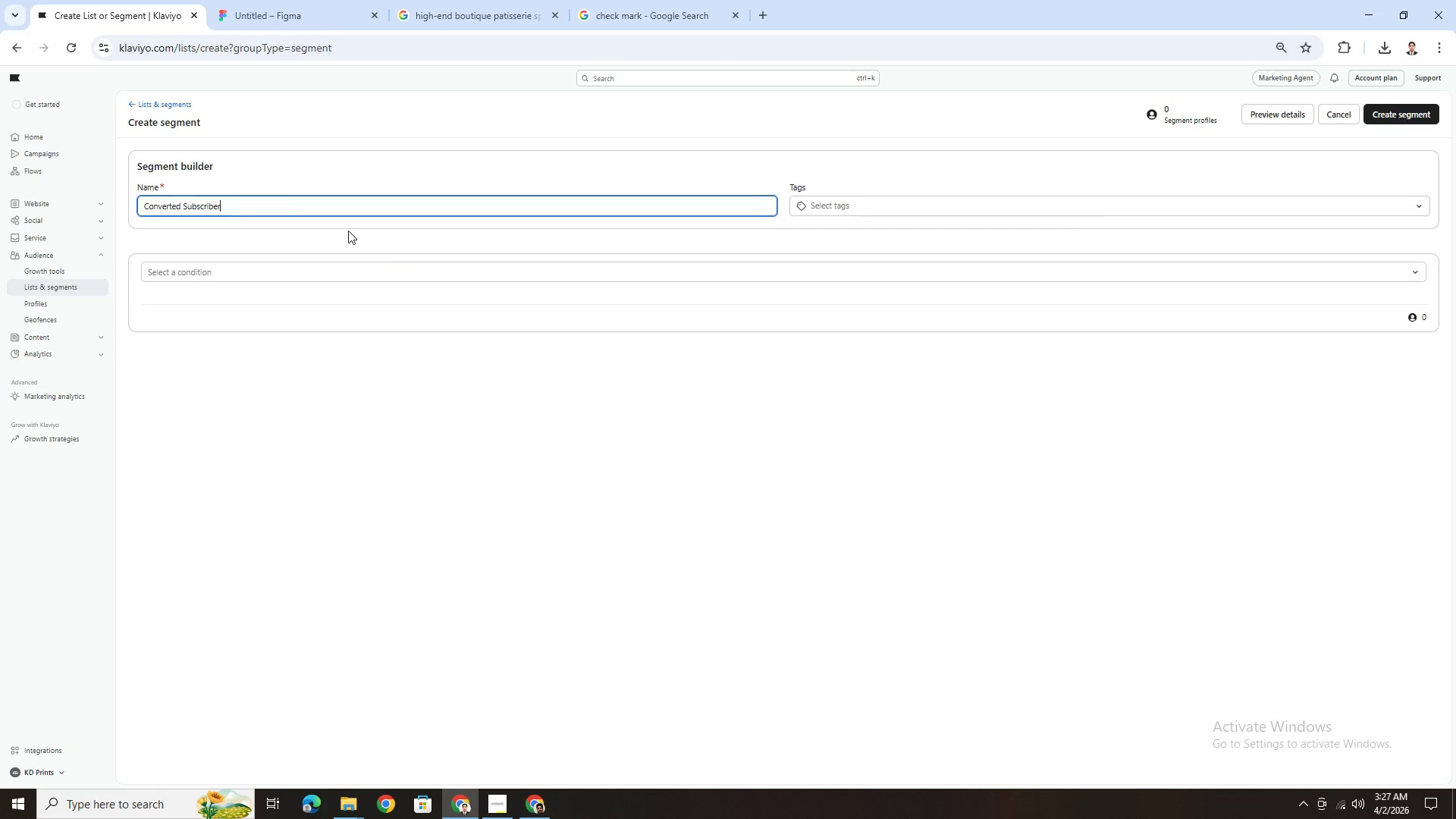 
left_click([410, 262])
 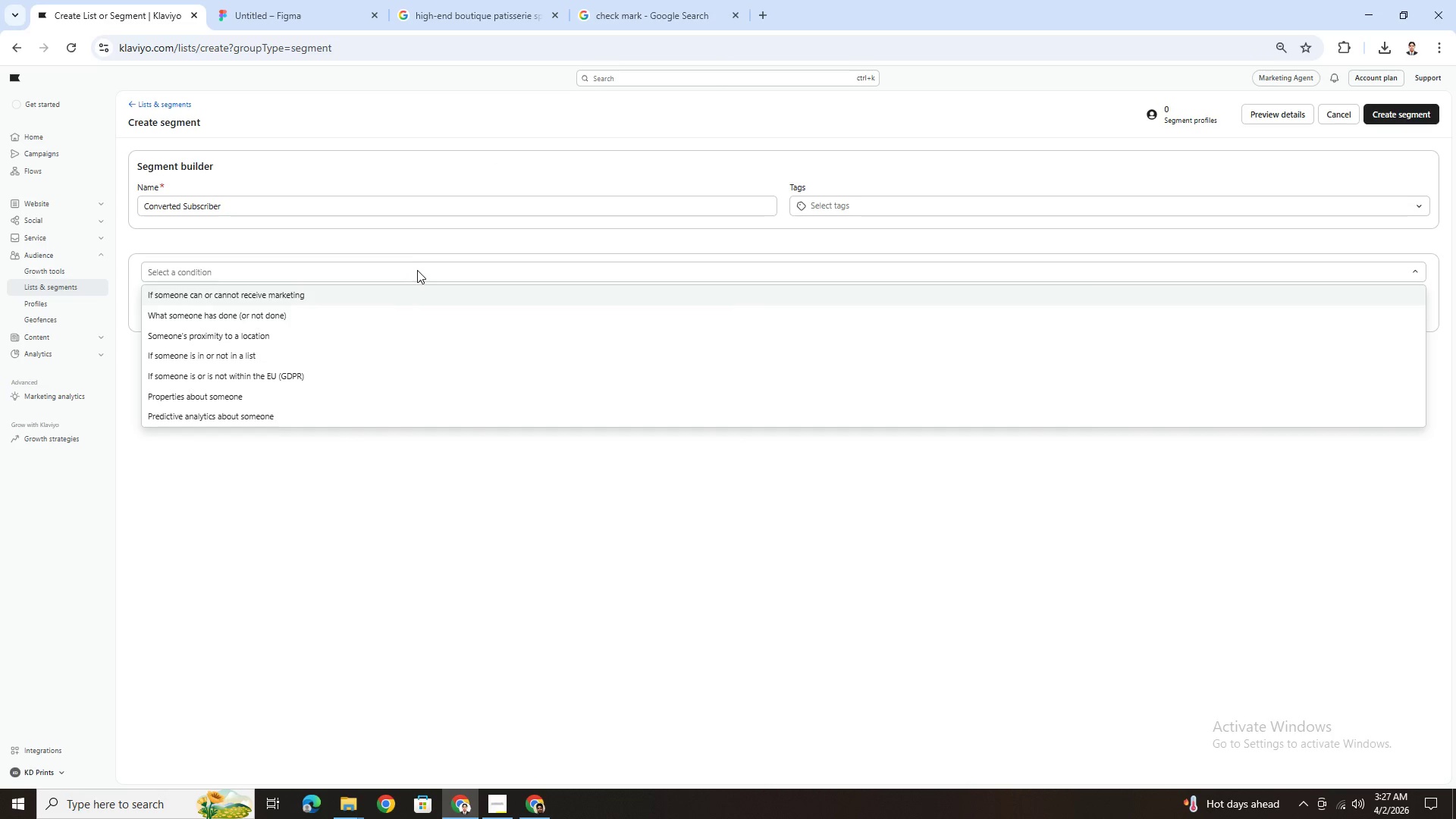 
wait(5.3)
 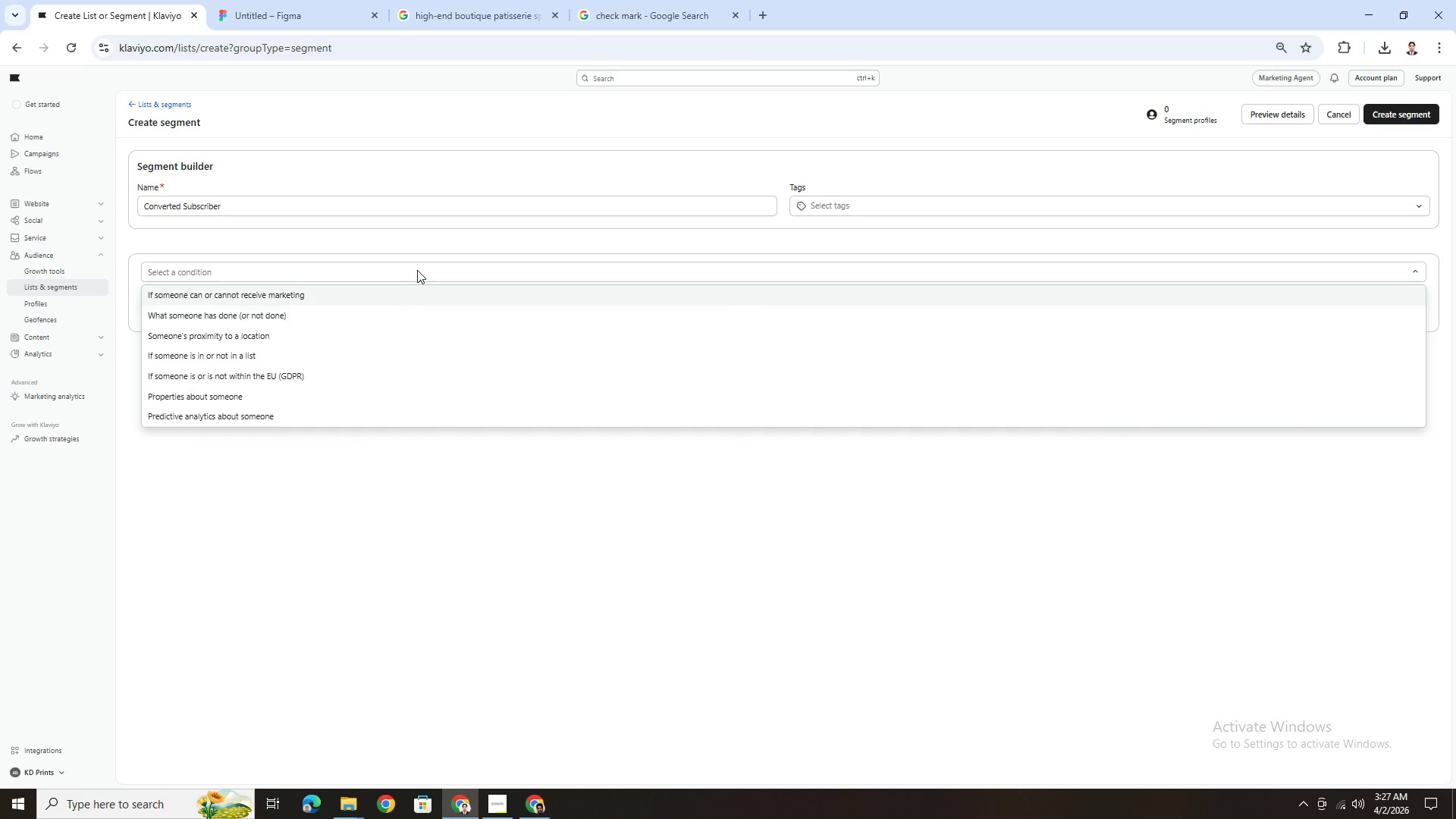 
left_click([680, 597])
 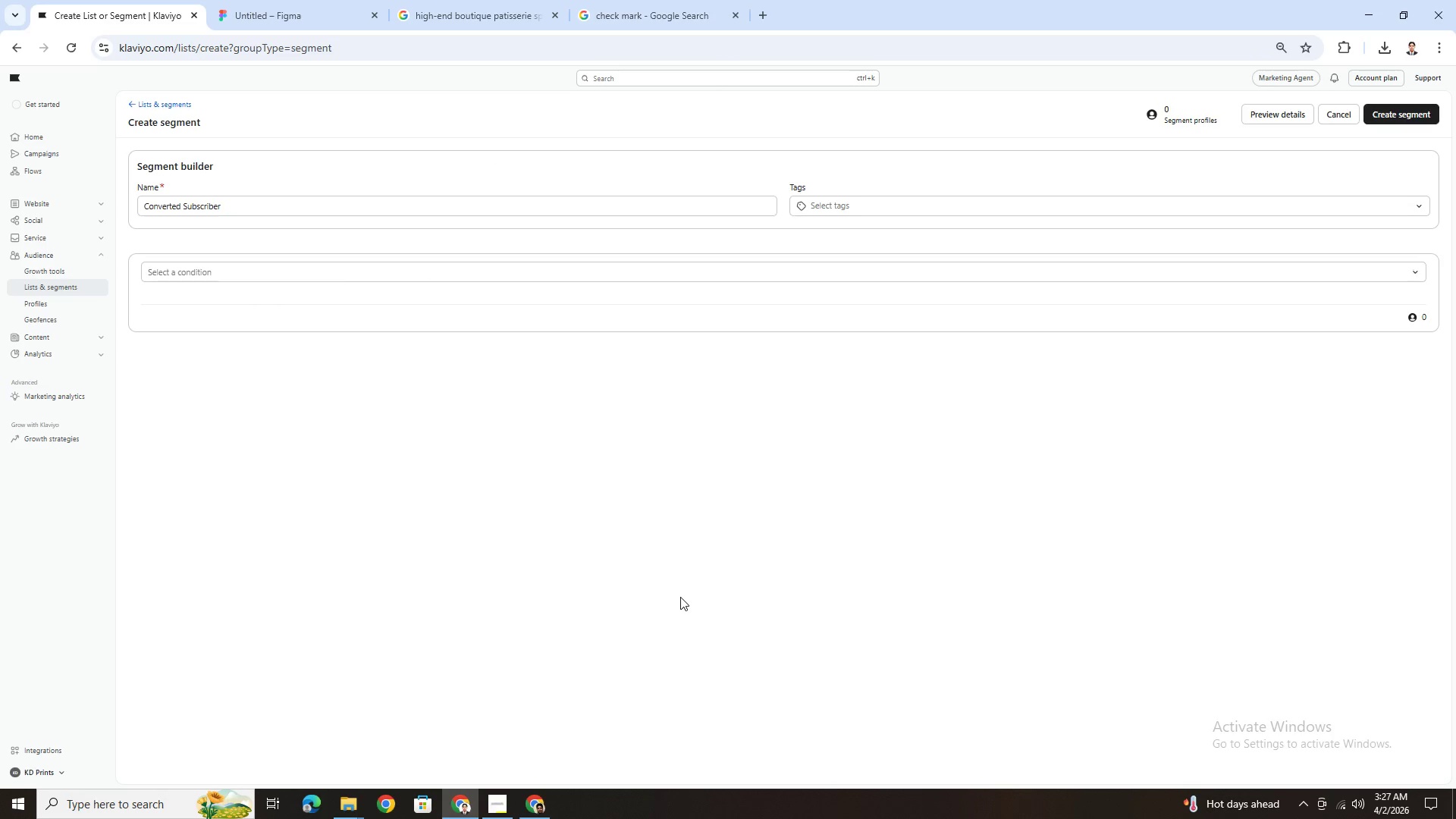 
key(Alt+AltLeft)
 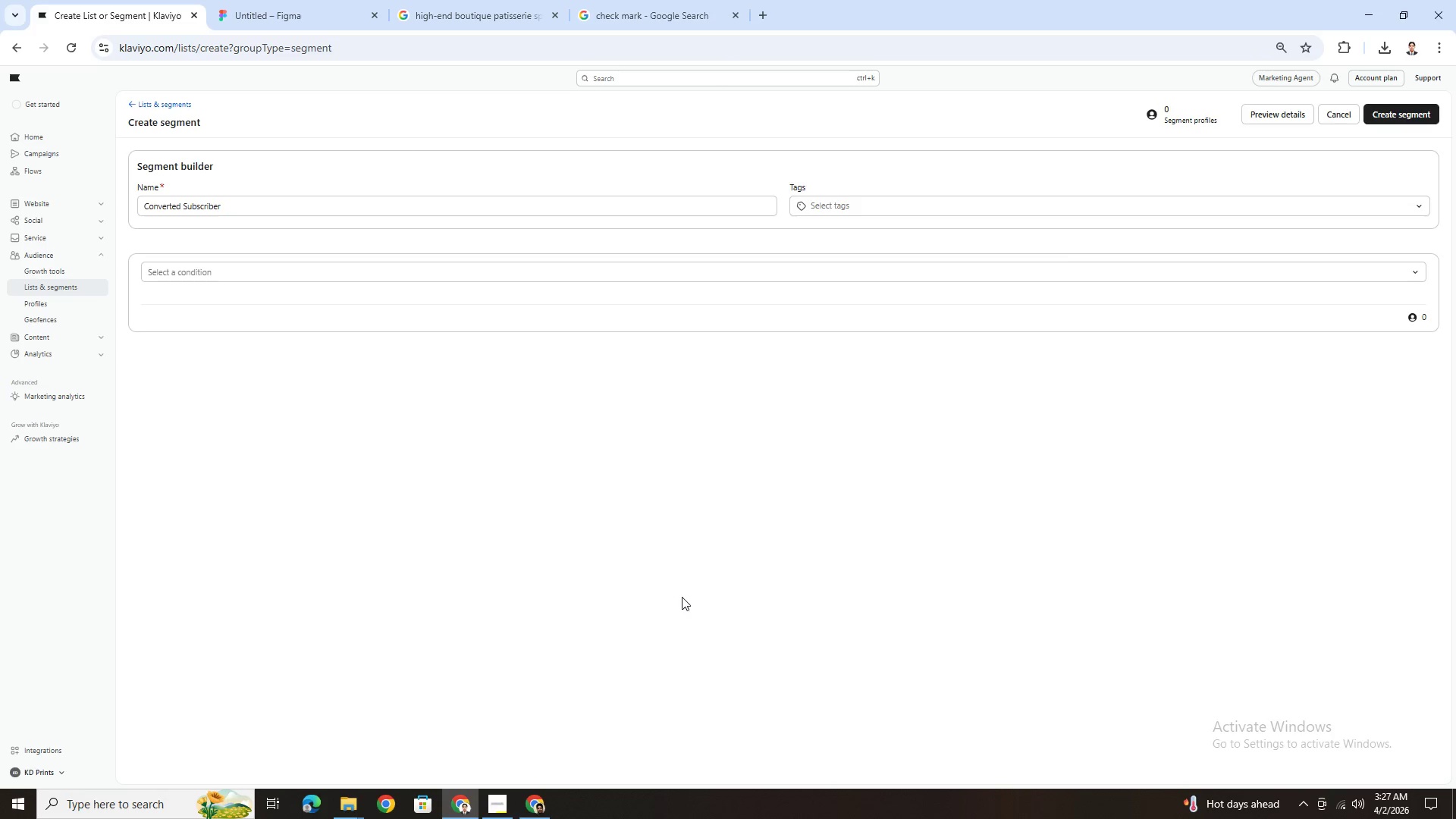 
key(Alt+Tab)